 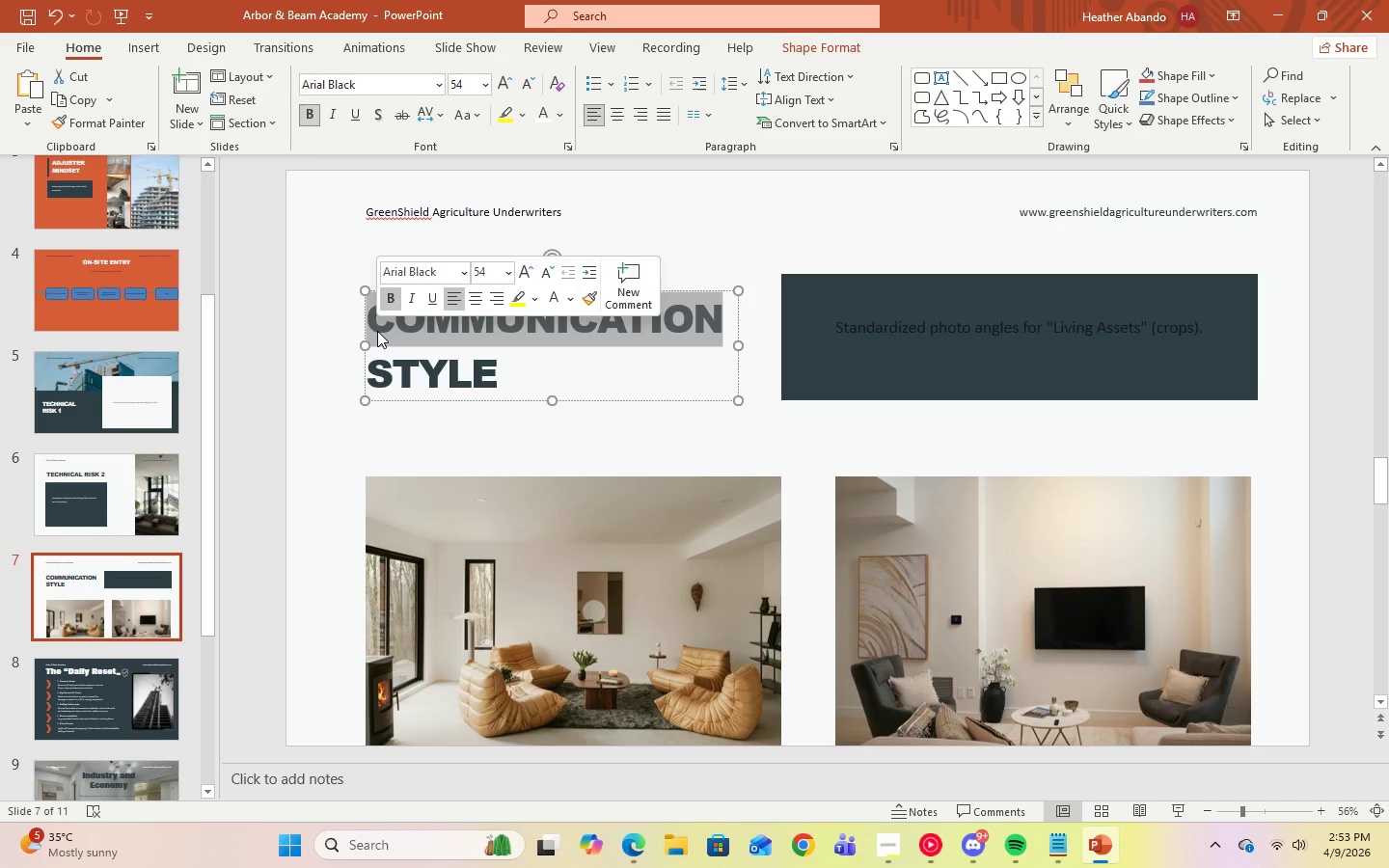 
type(evidence)
 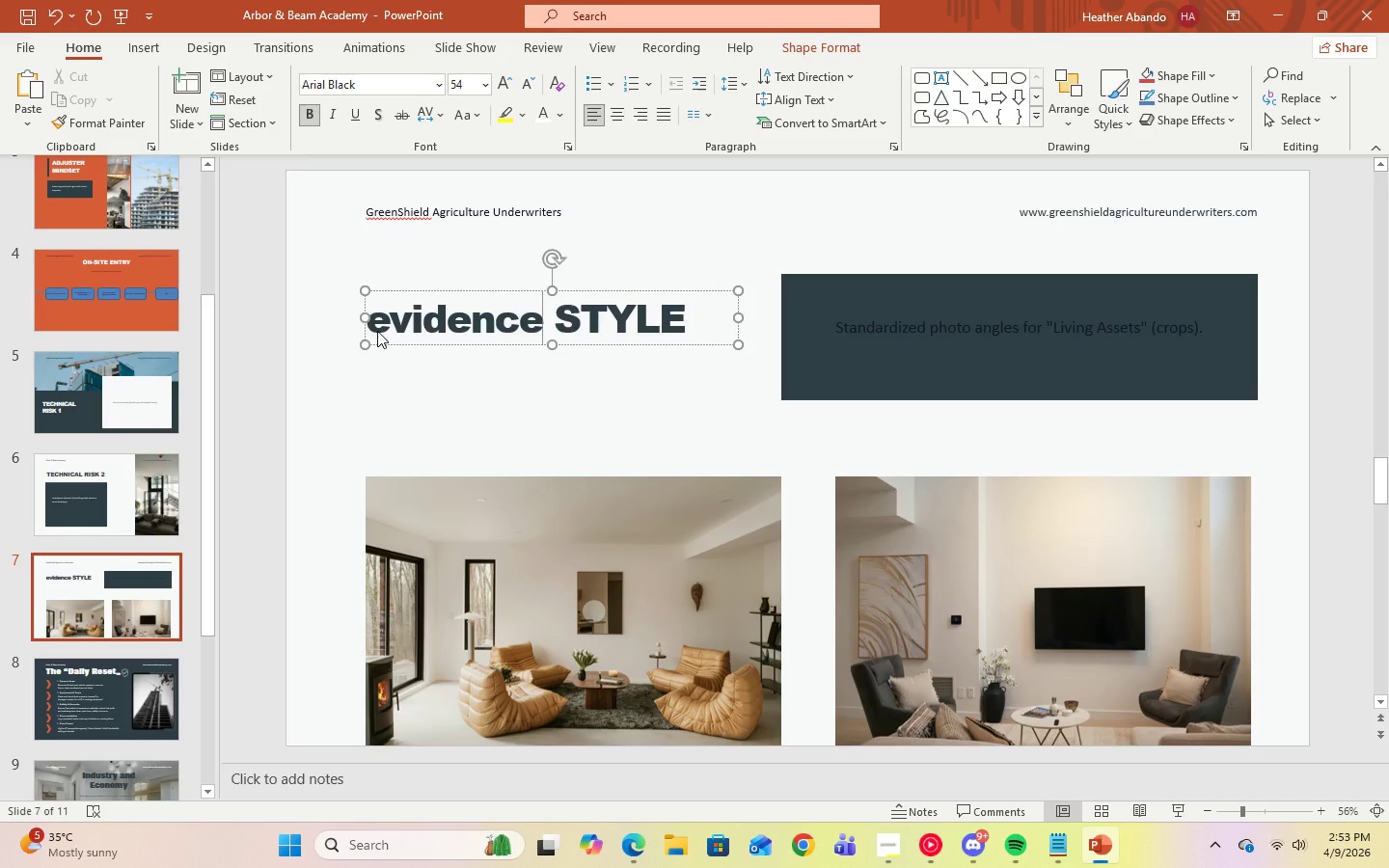 
key(Control+A)
 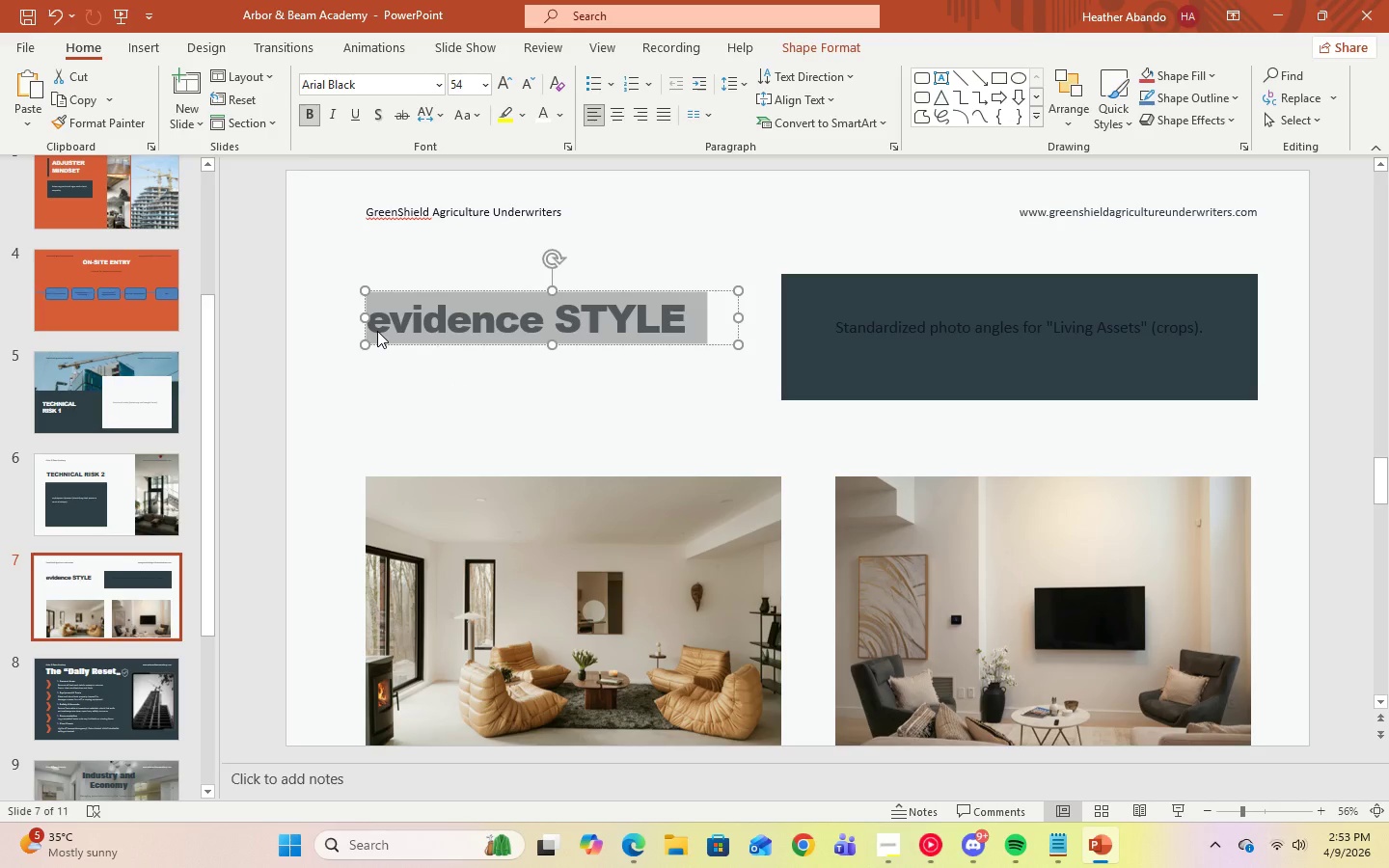 
type(evidence collection)
 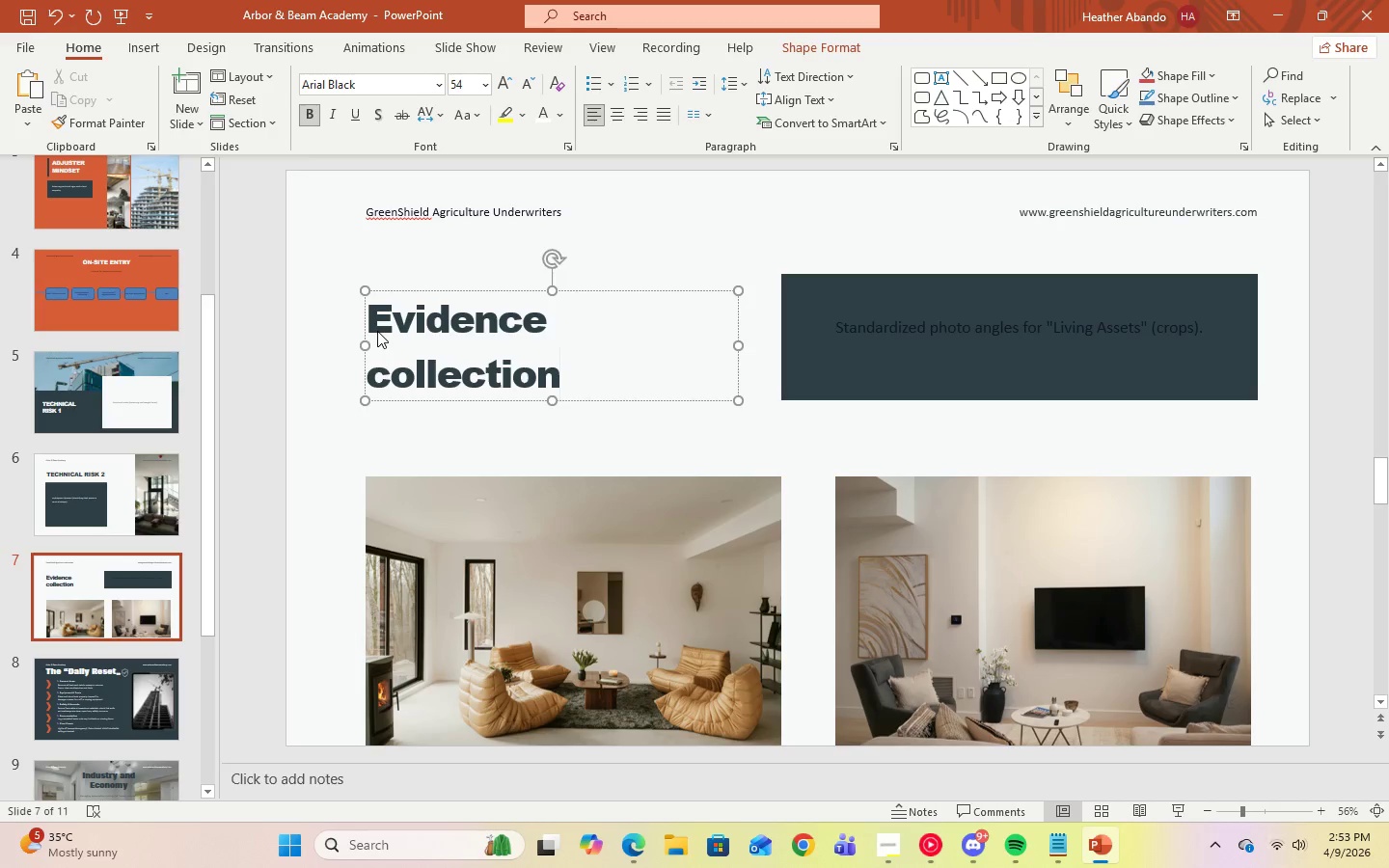 
key(Control+A)
 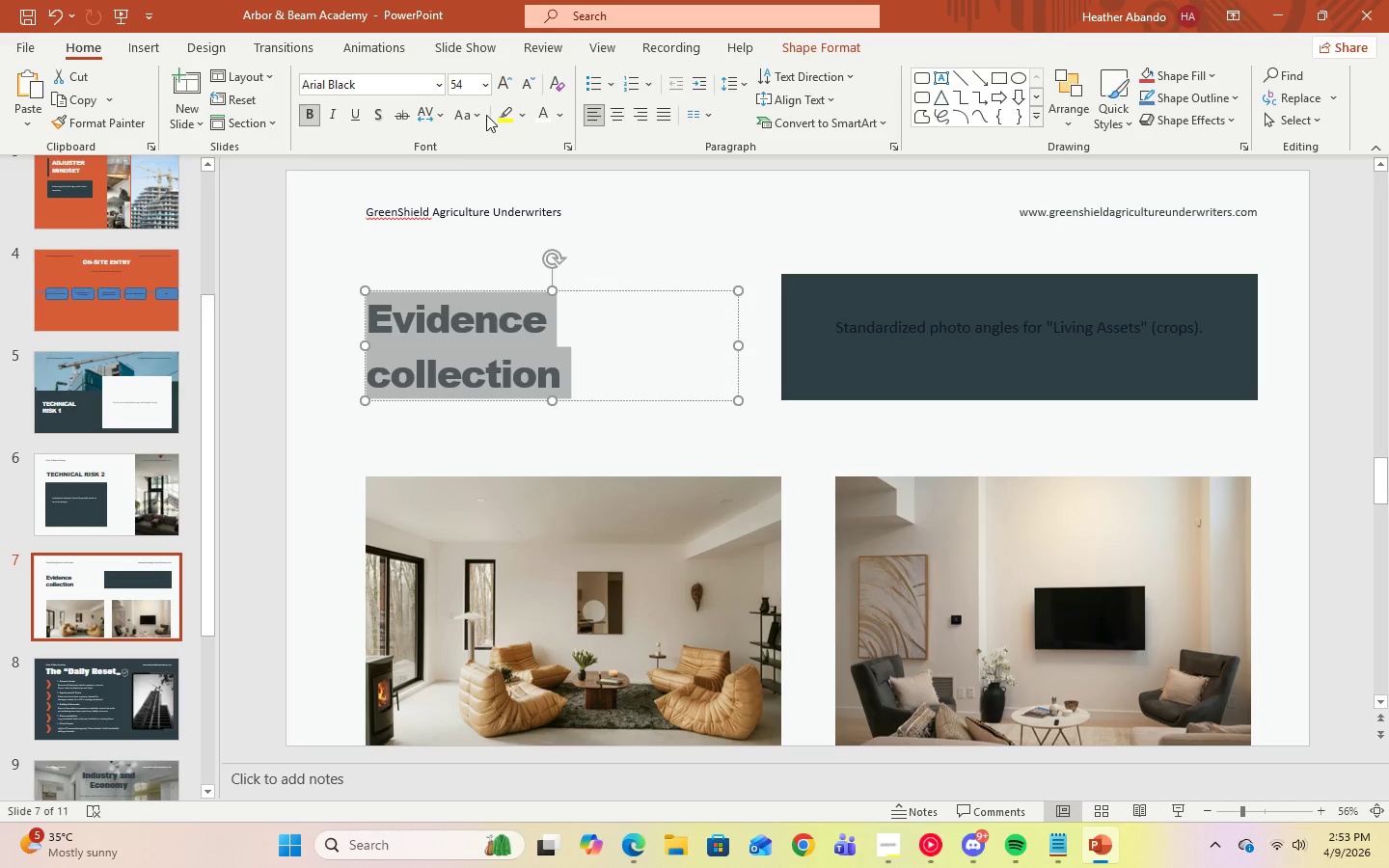 
left_click([485, 115])
 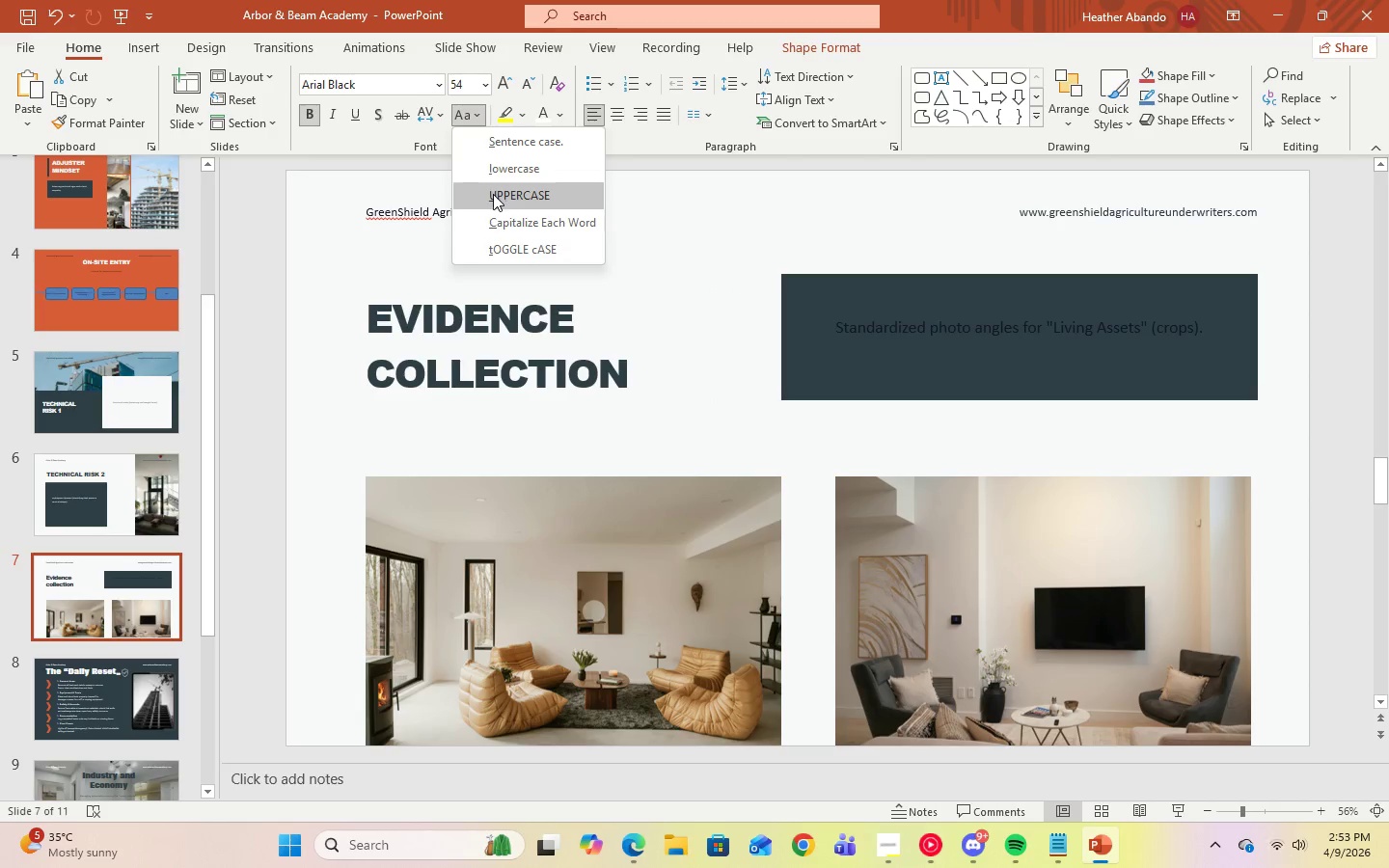 
left_click([493, 194])
 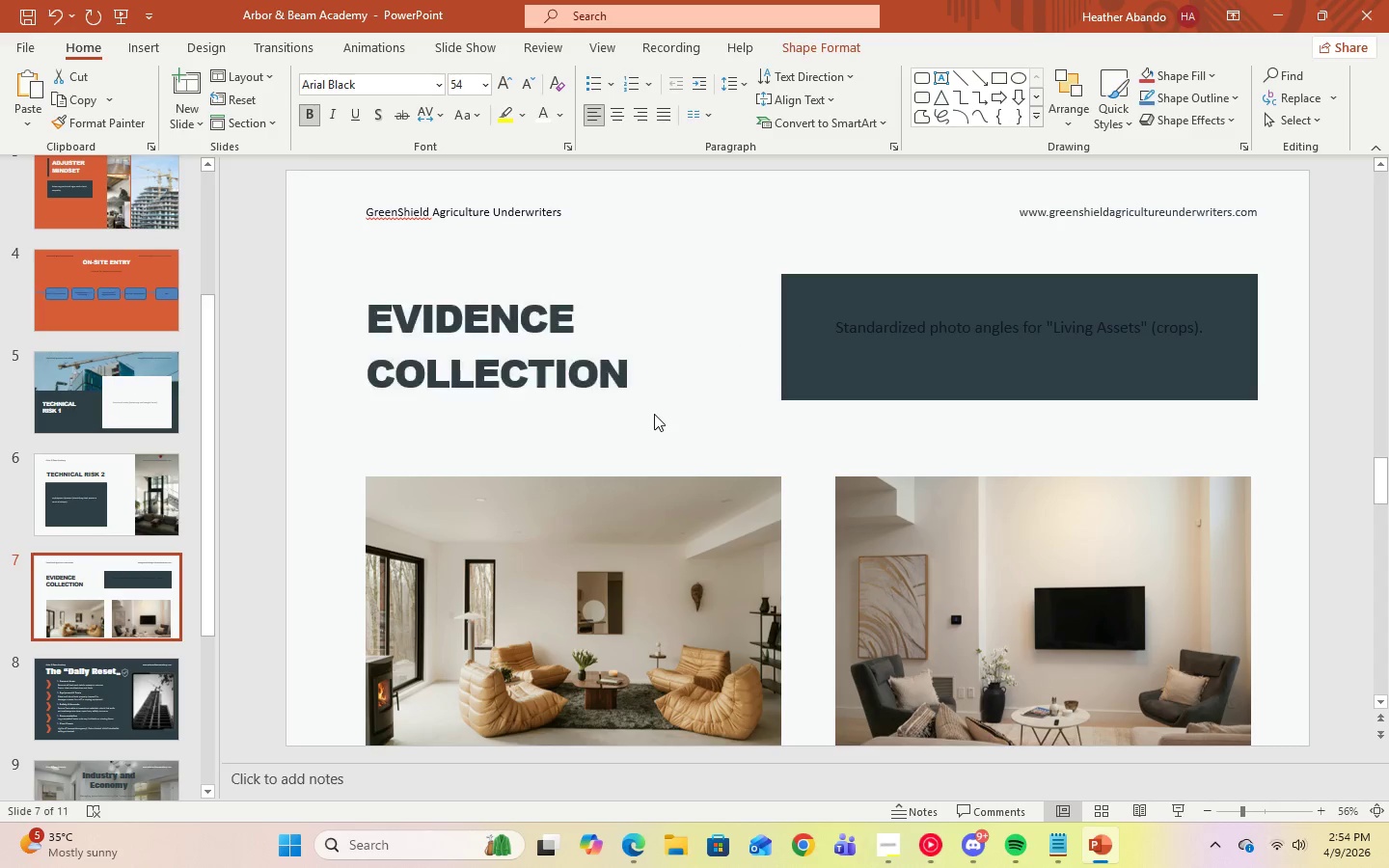 
double_click([633, 377])
 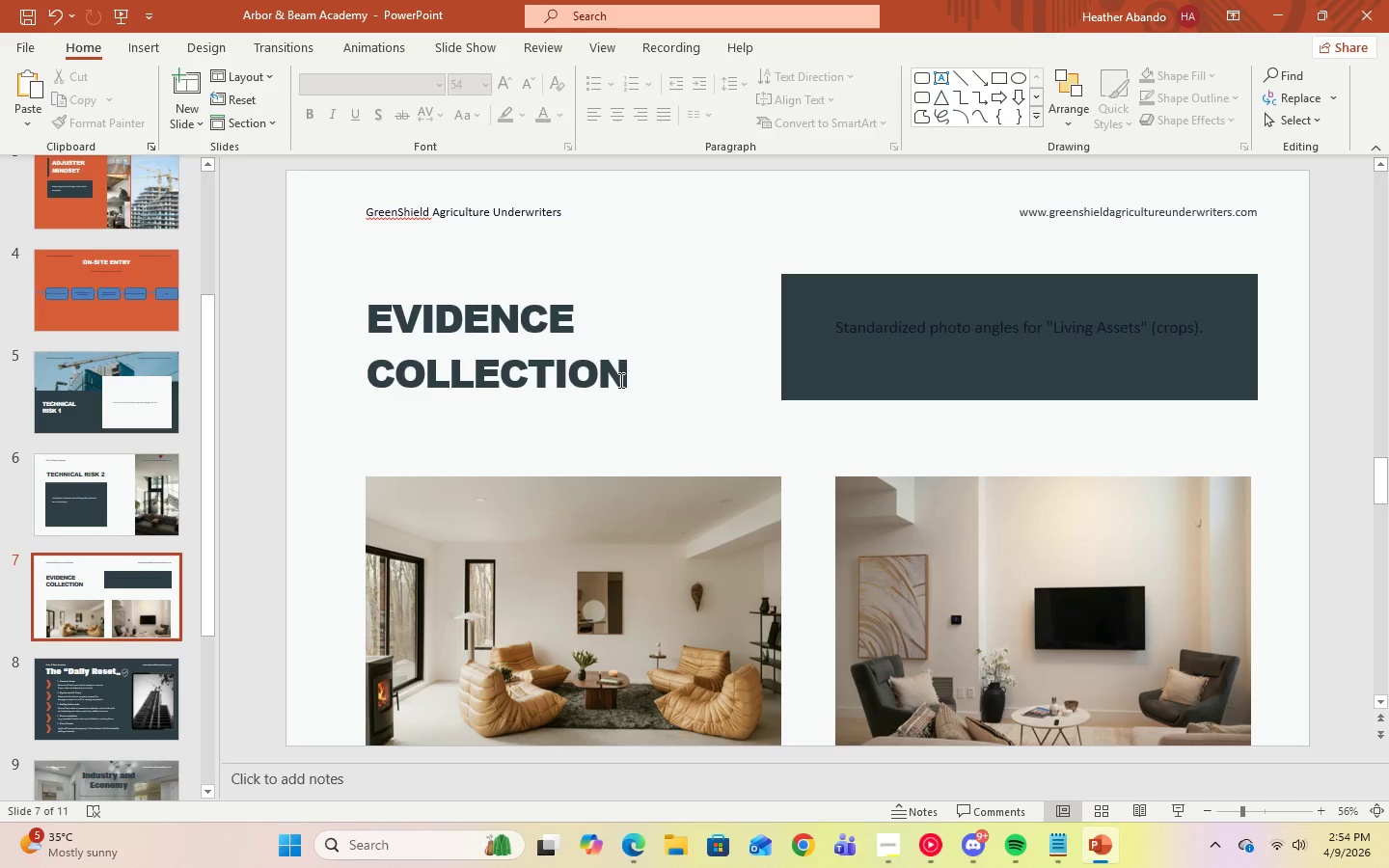 
left_click([618, 378])
 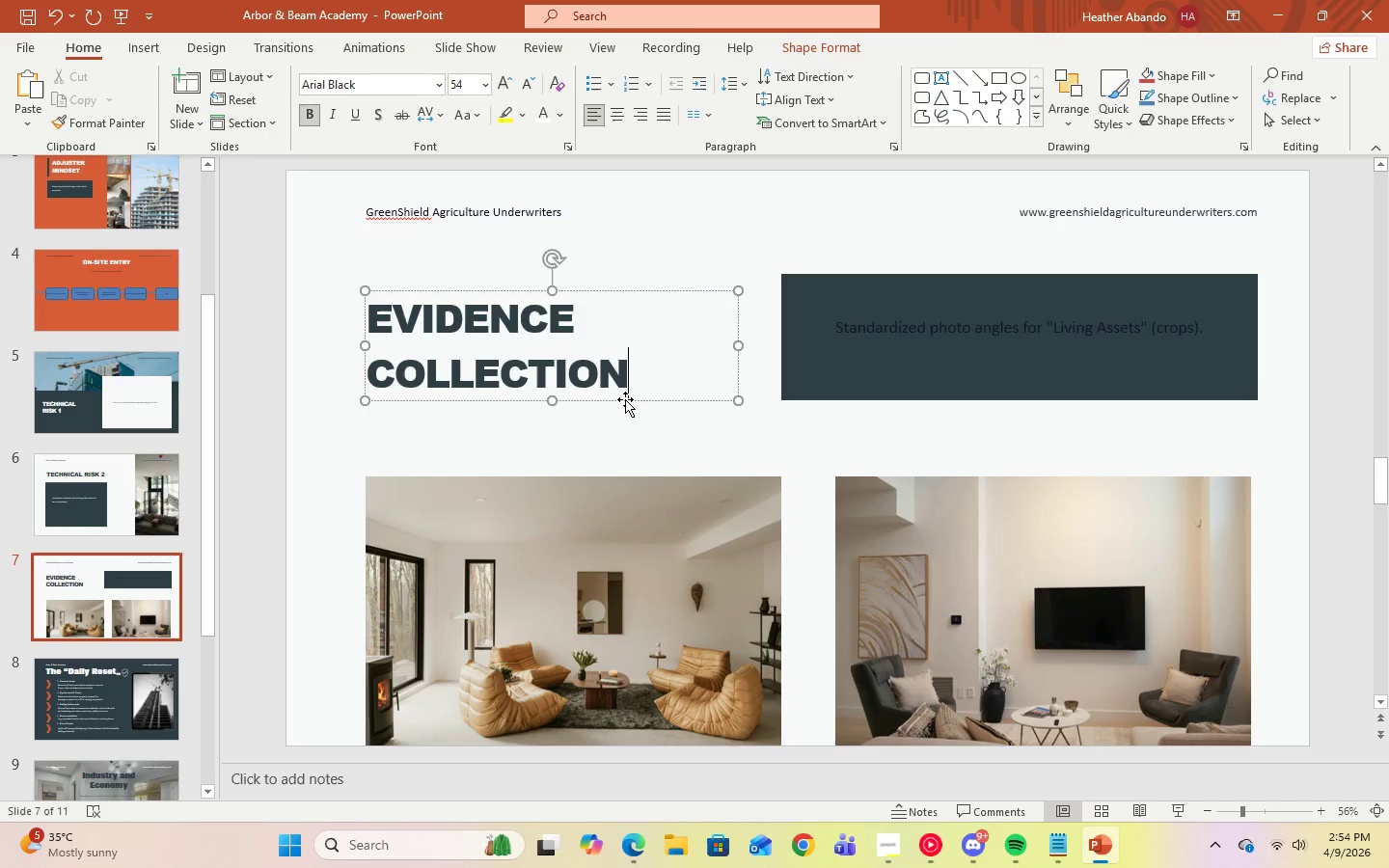 
left_click_drag(start_coordinate=[625, 399], to_coordinate=[625, 394])
 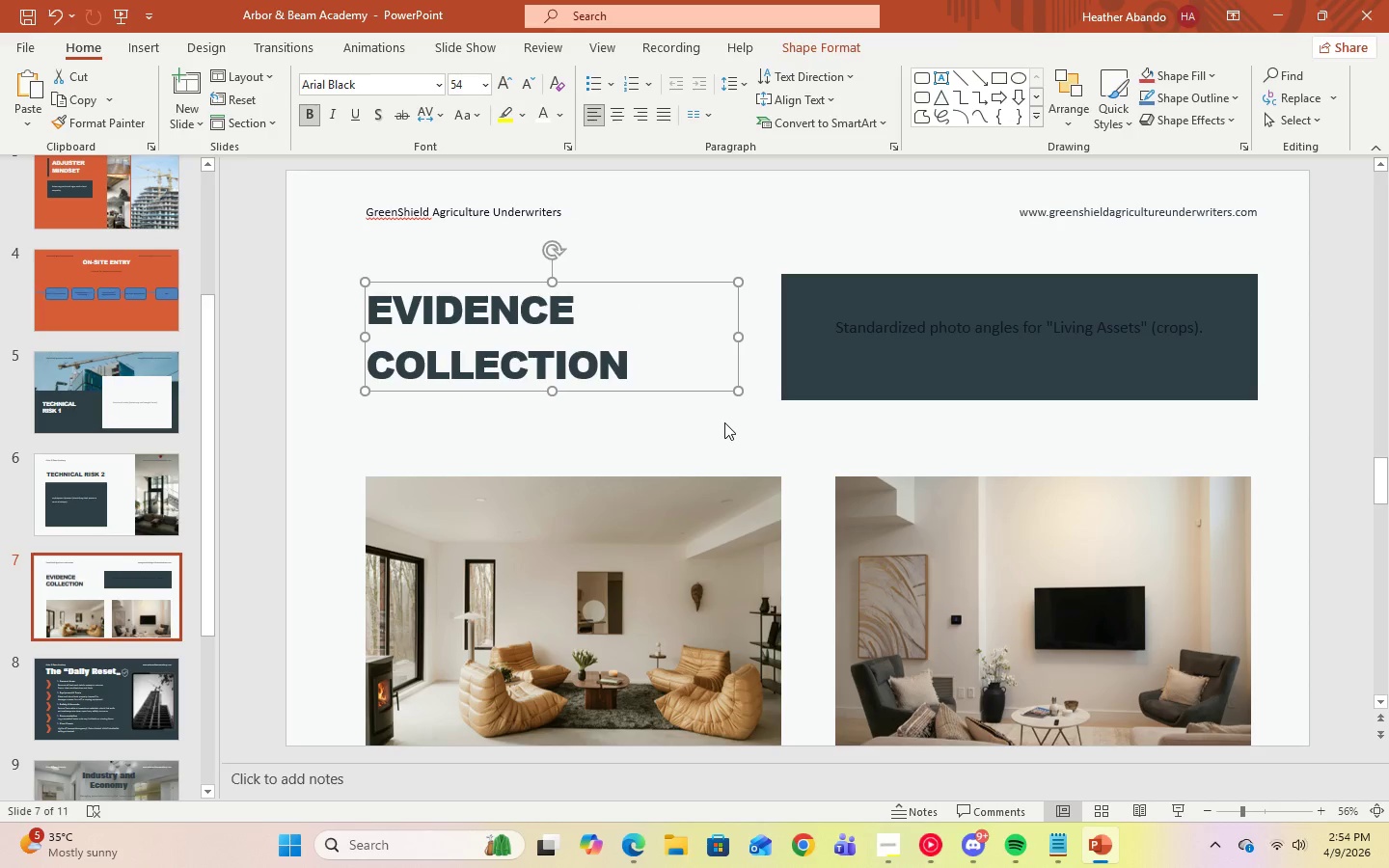 
left_click([724, 422])
 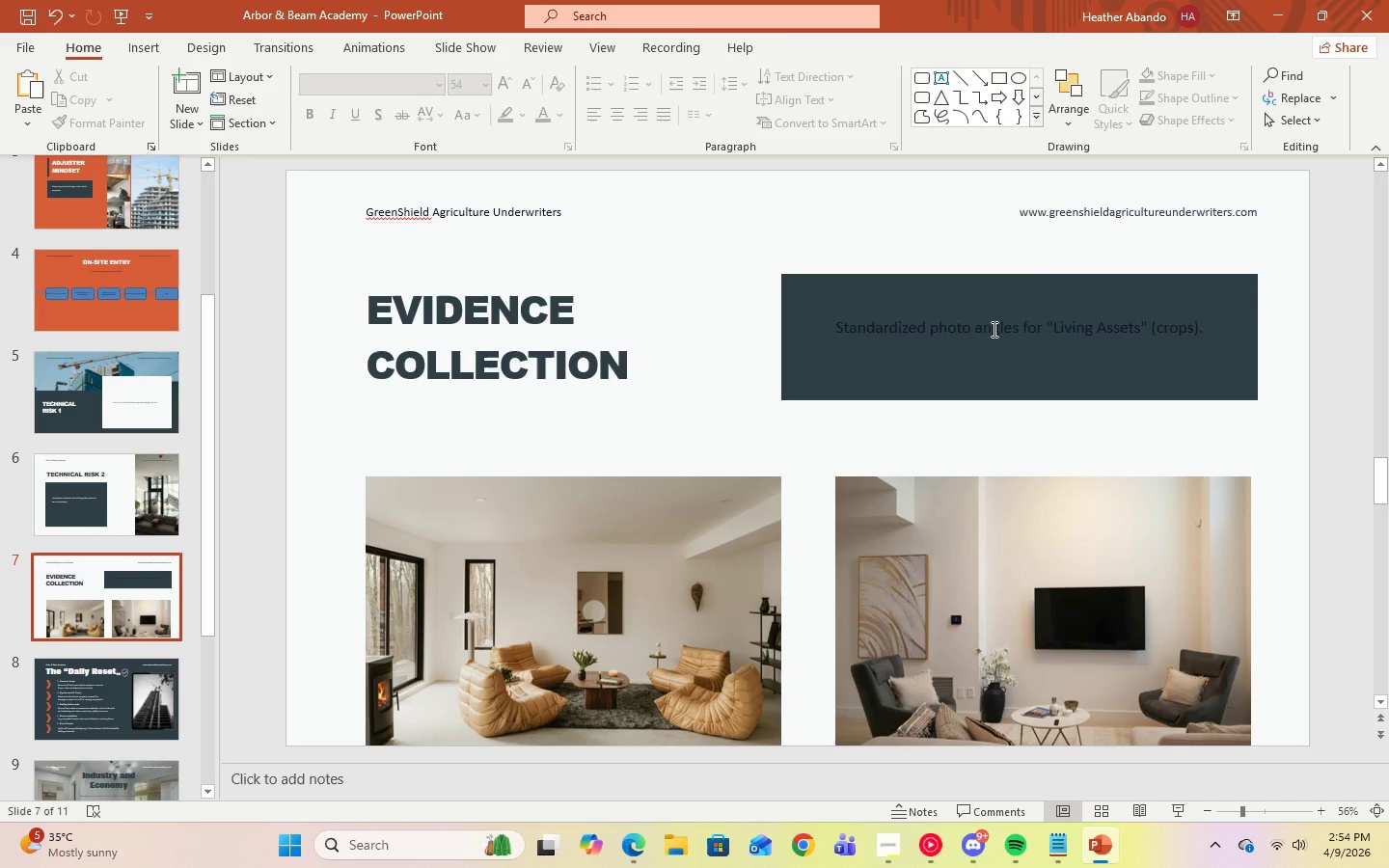 
left_click([993, 325])
 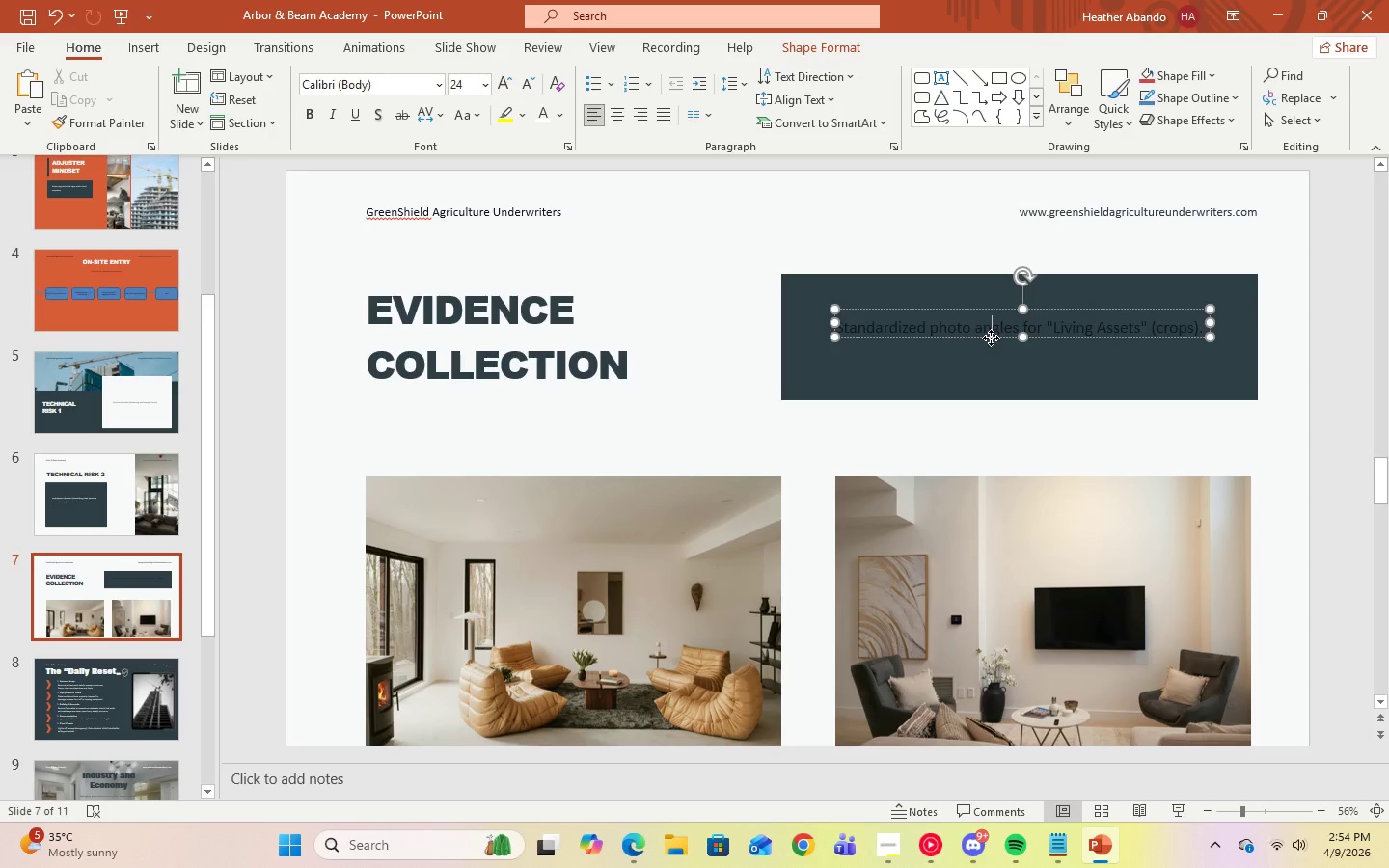 
left_click_drag(start_coordinate=[991, 338], to_coordinate=[991, 343])
 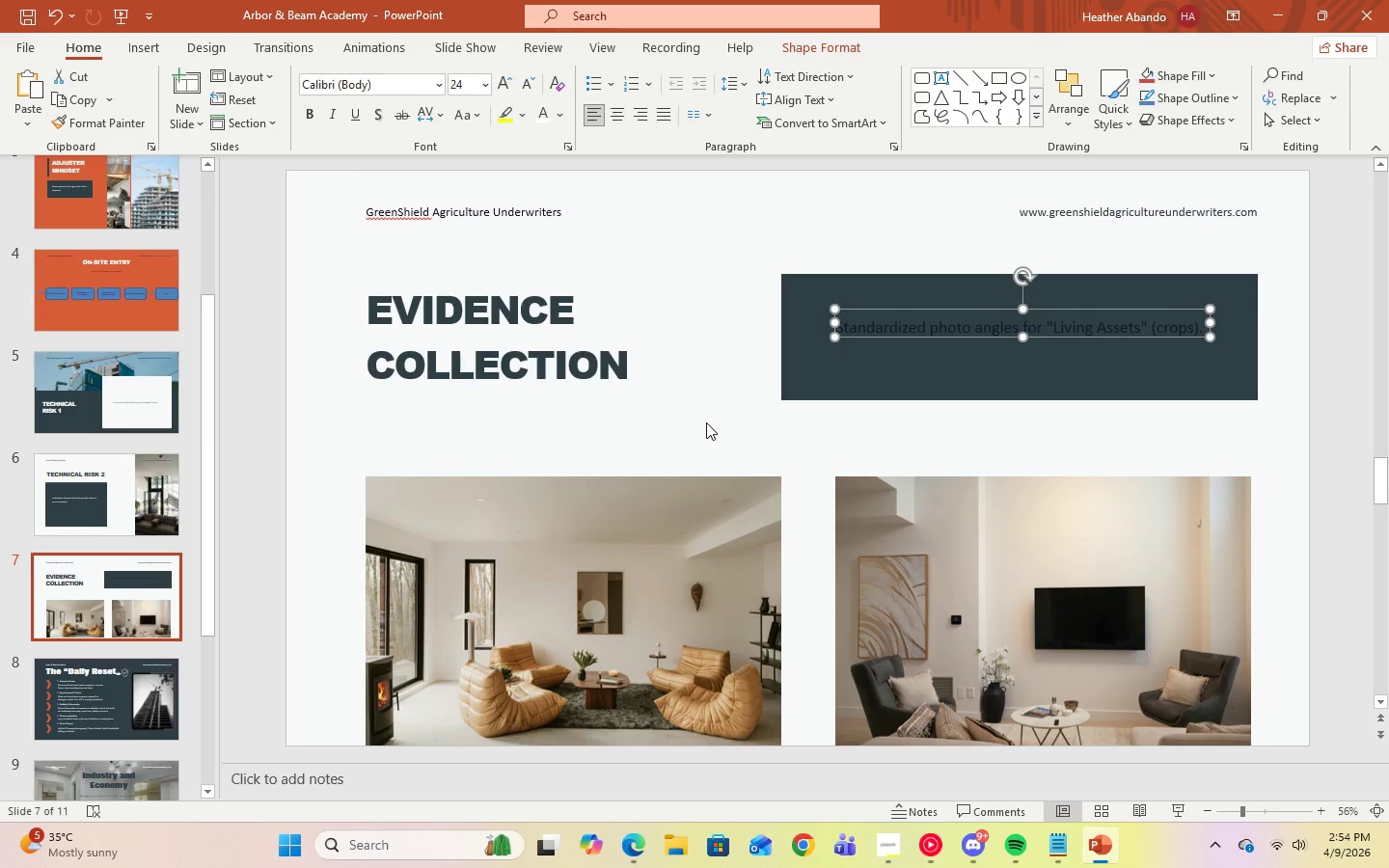 
left_click([706, 422])
 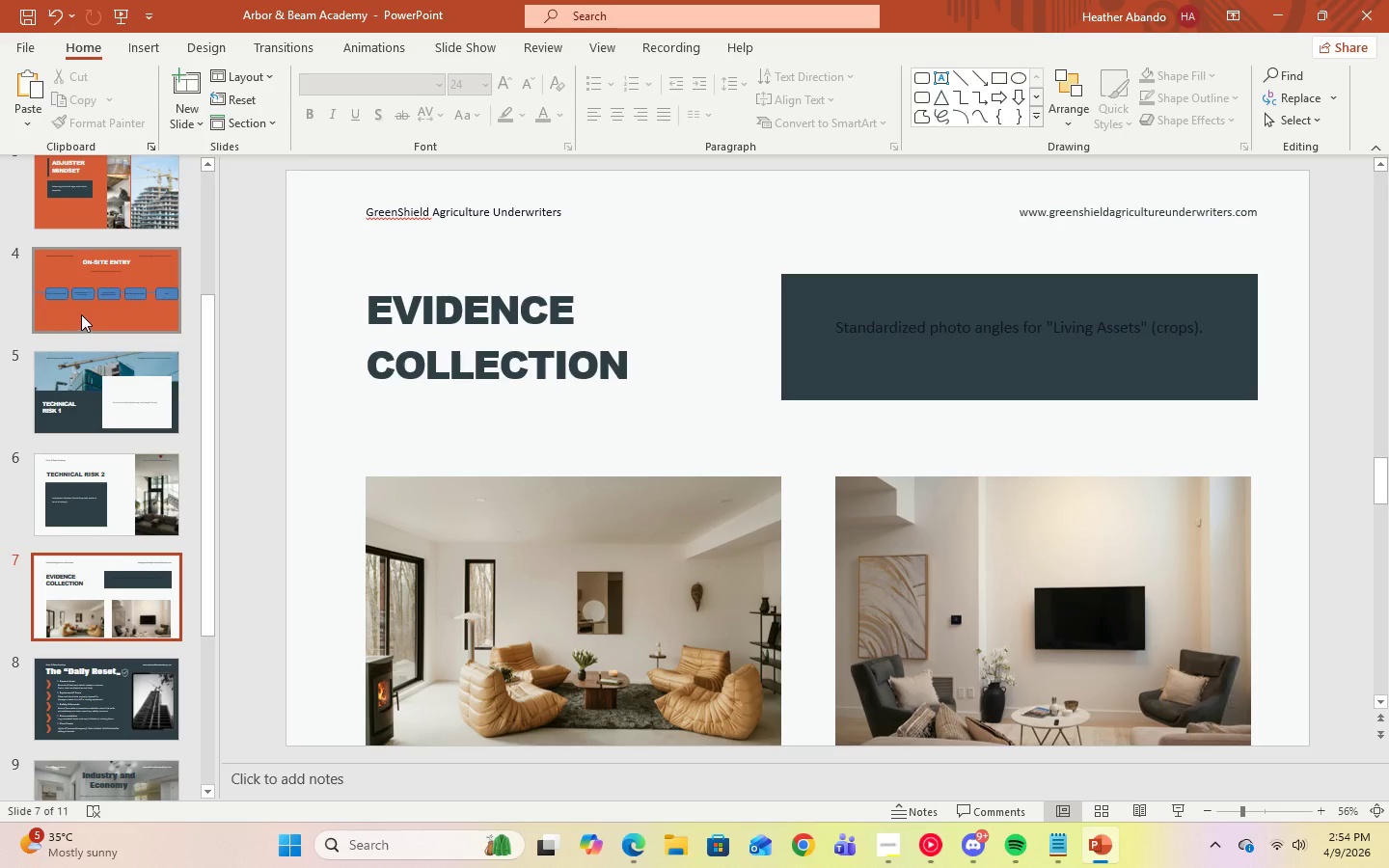 
scroll: coordinate [74, 317], scroll_direction: up, amount: 2.0
 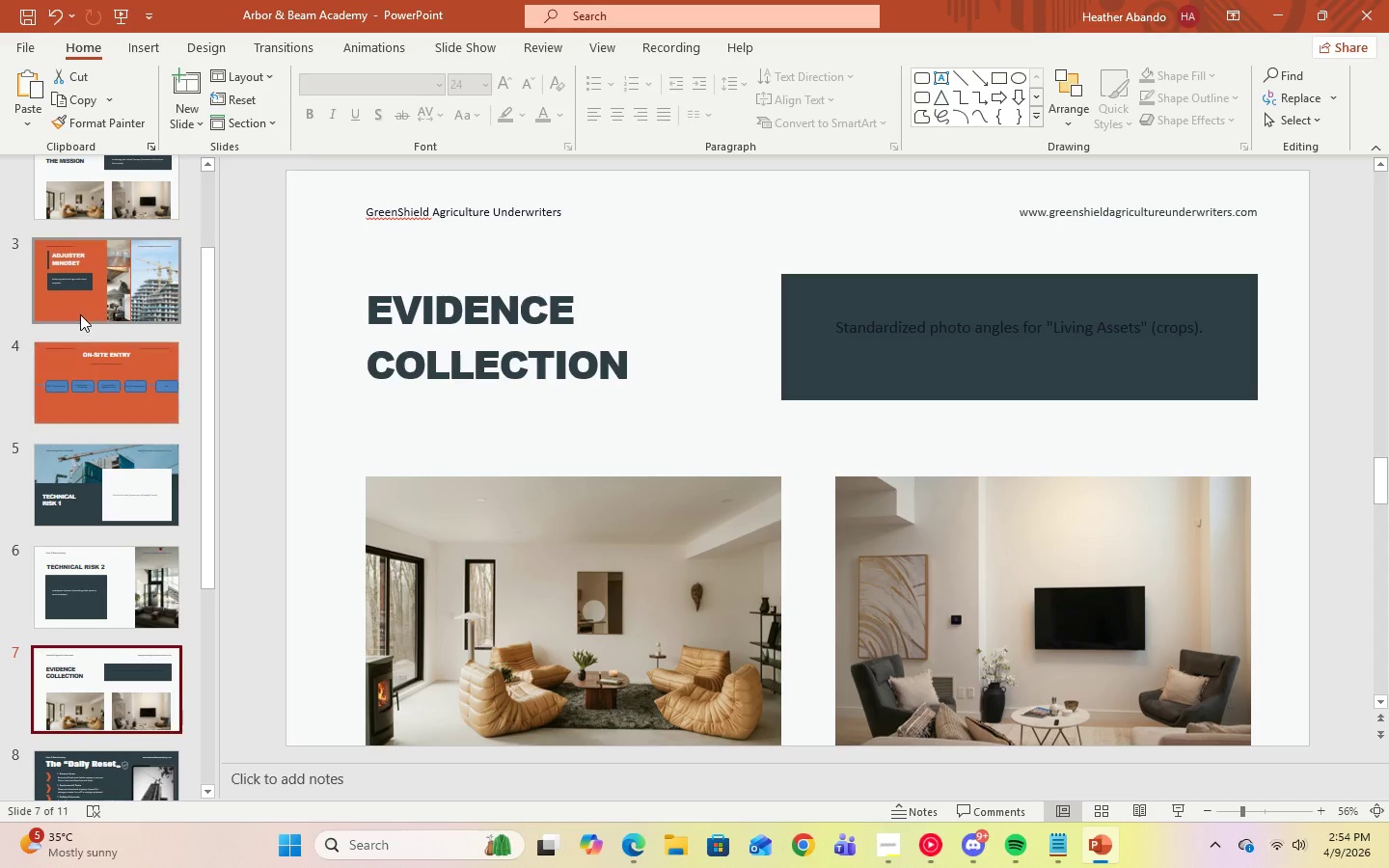 
left_click([80, 314])
 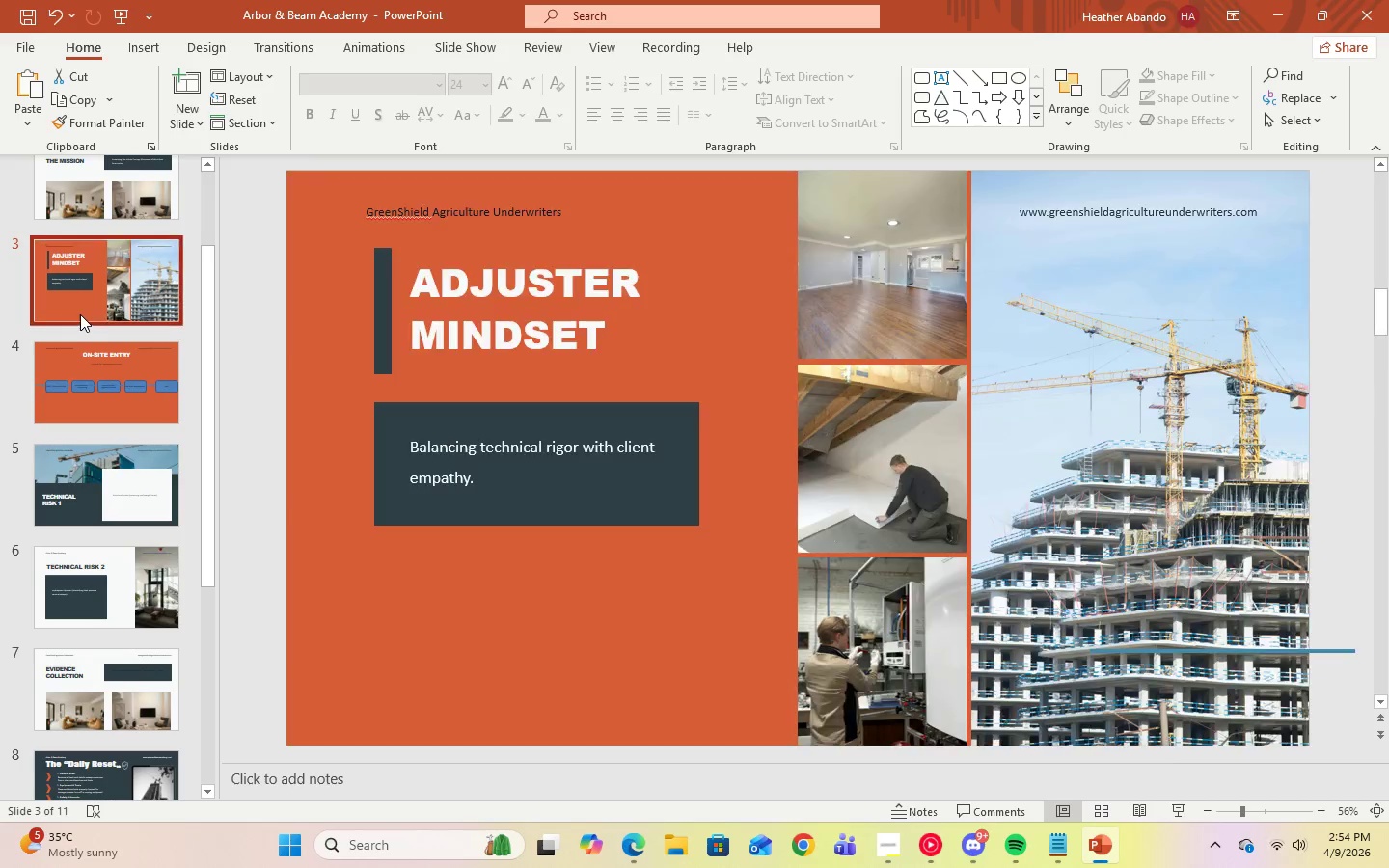 
right_click([80, 314])
 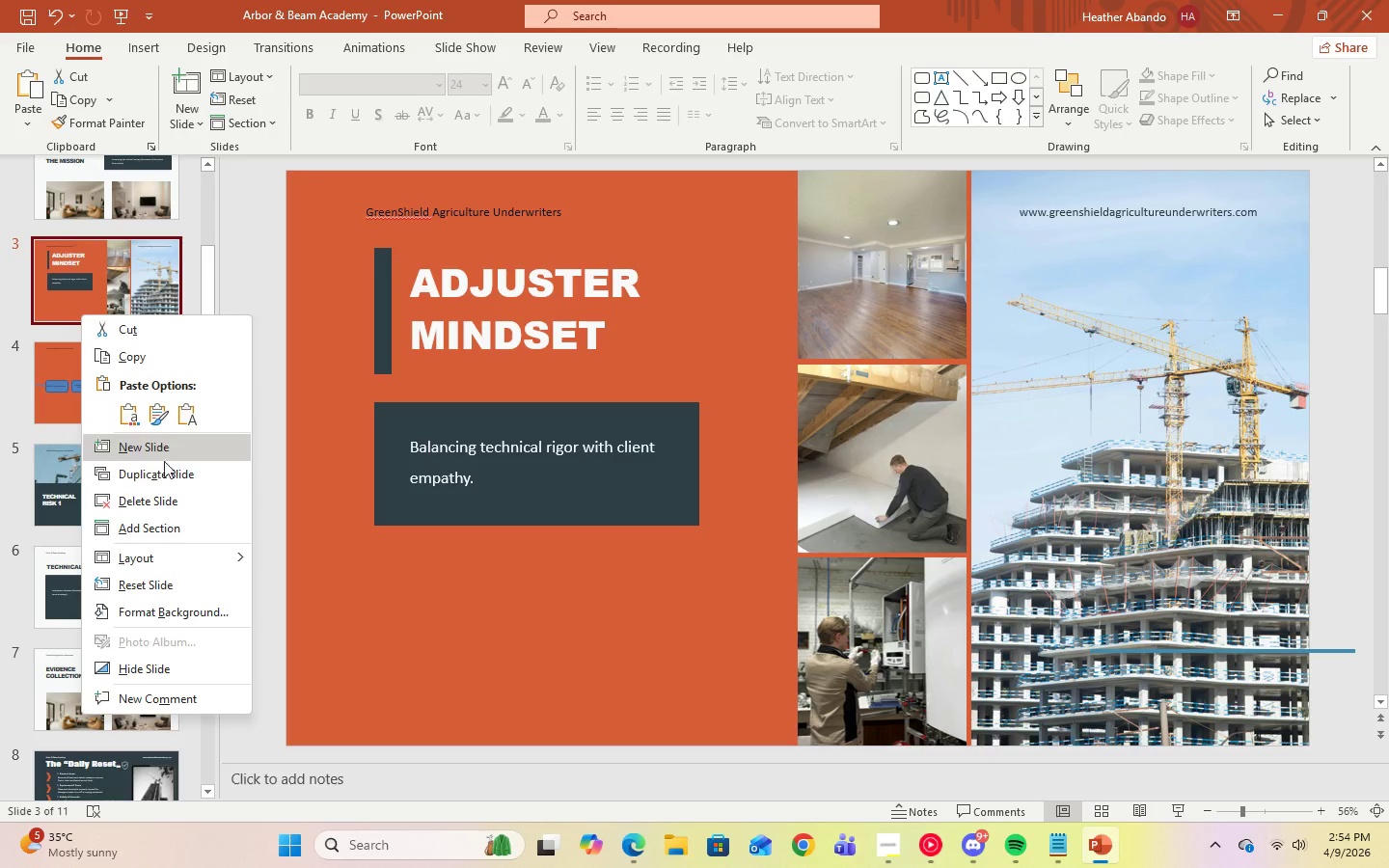 
left_click([163, 479])
 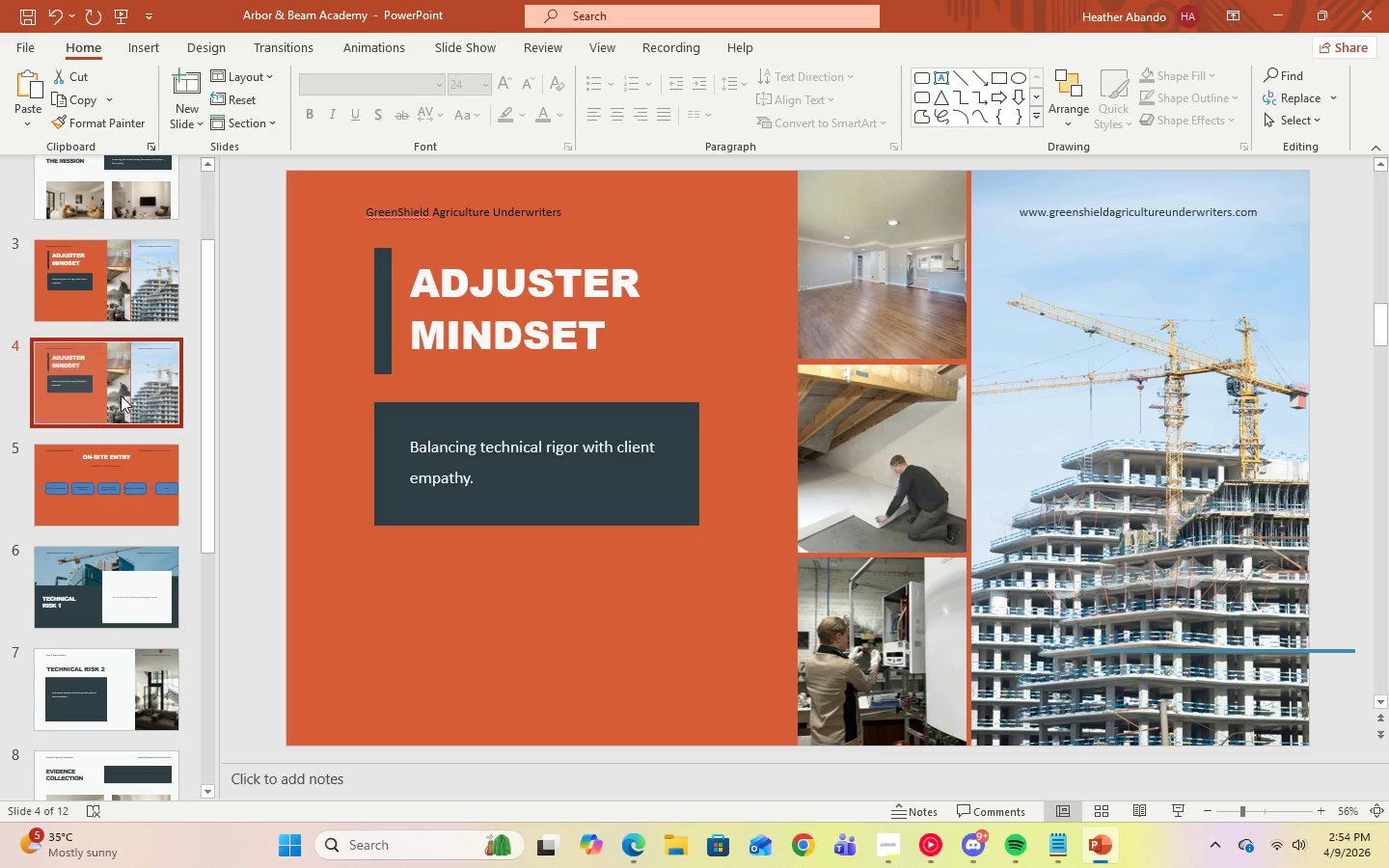 
left_click_drag(start_coordinate=[120, 395], to_coordinate=[124, 558])
 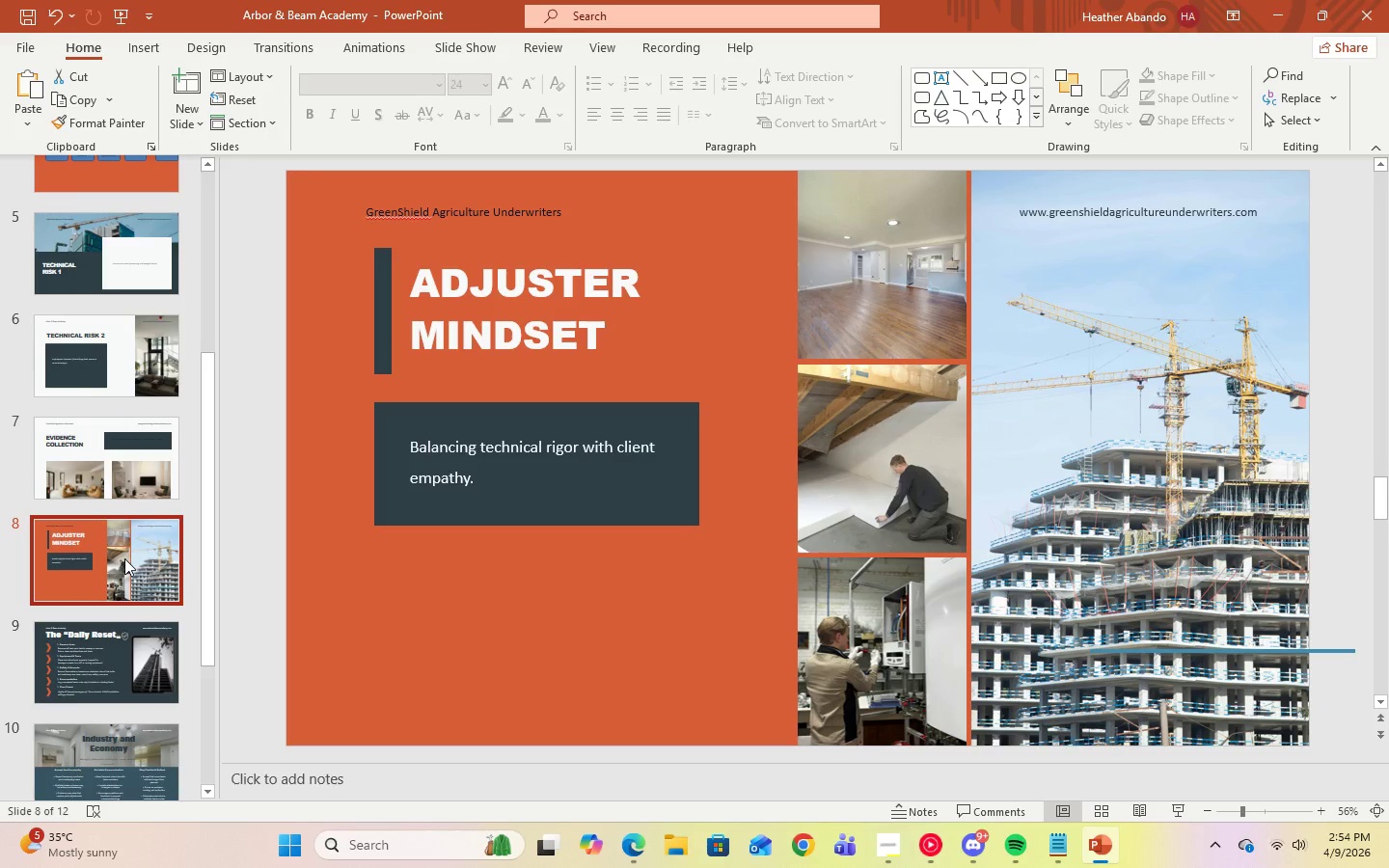 
scroll: coordinate [128, 612], scroll_direction: down, amount: 5.0
 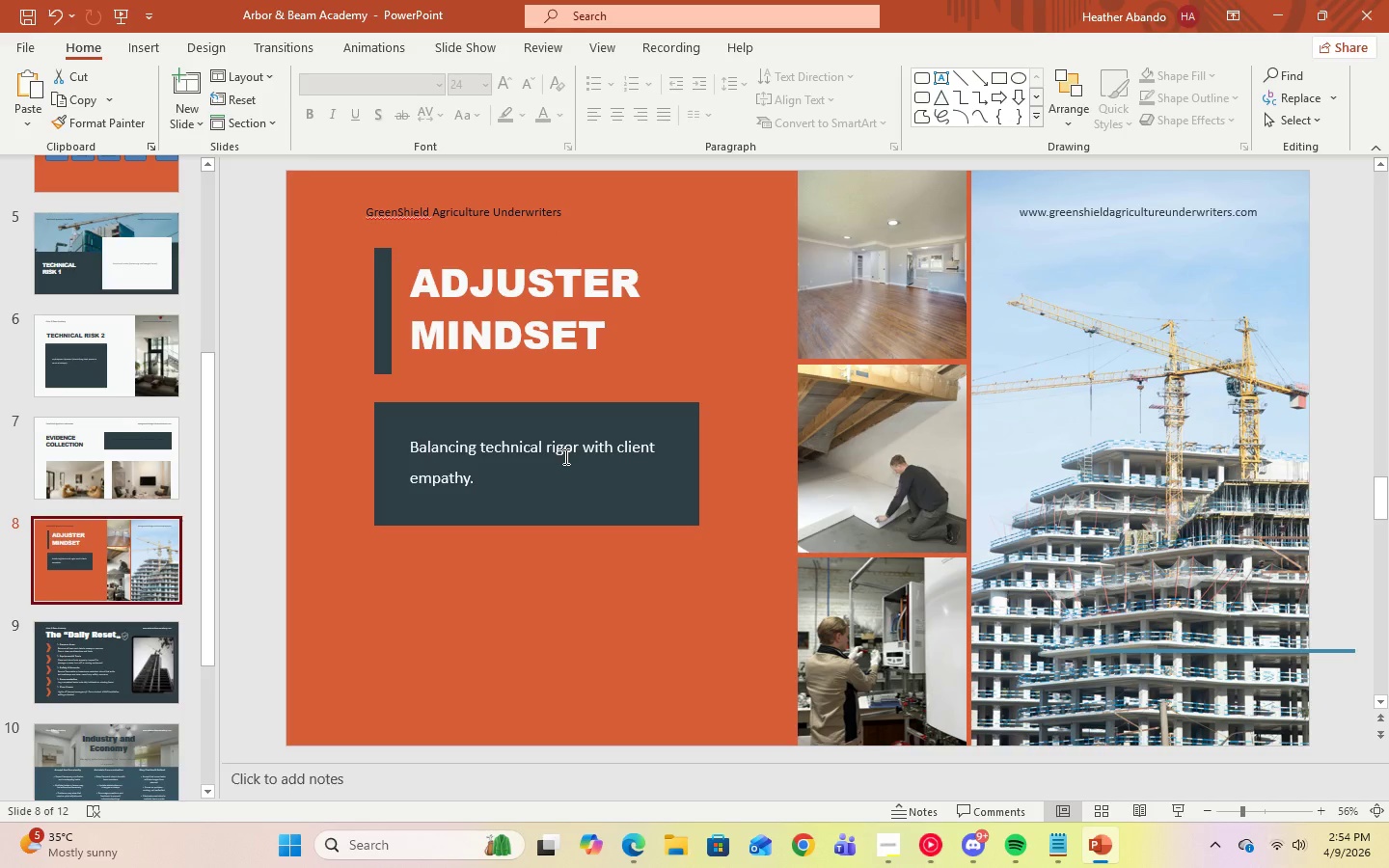 
wait(15.56)
 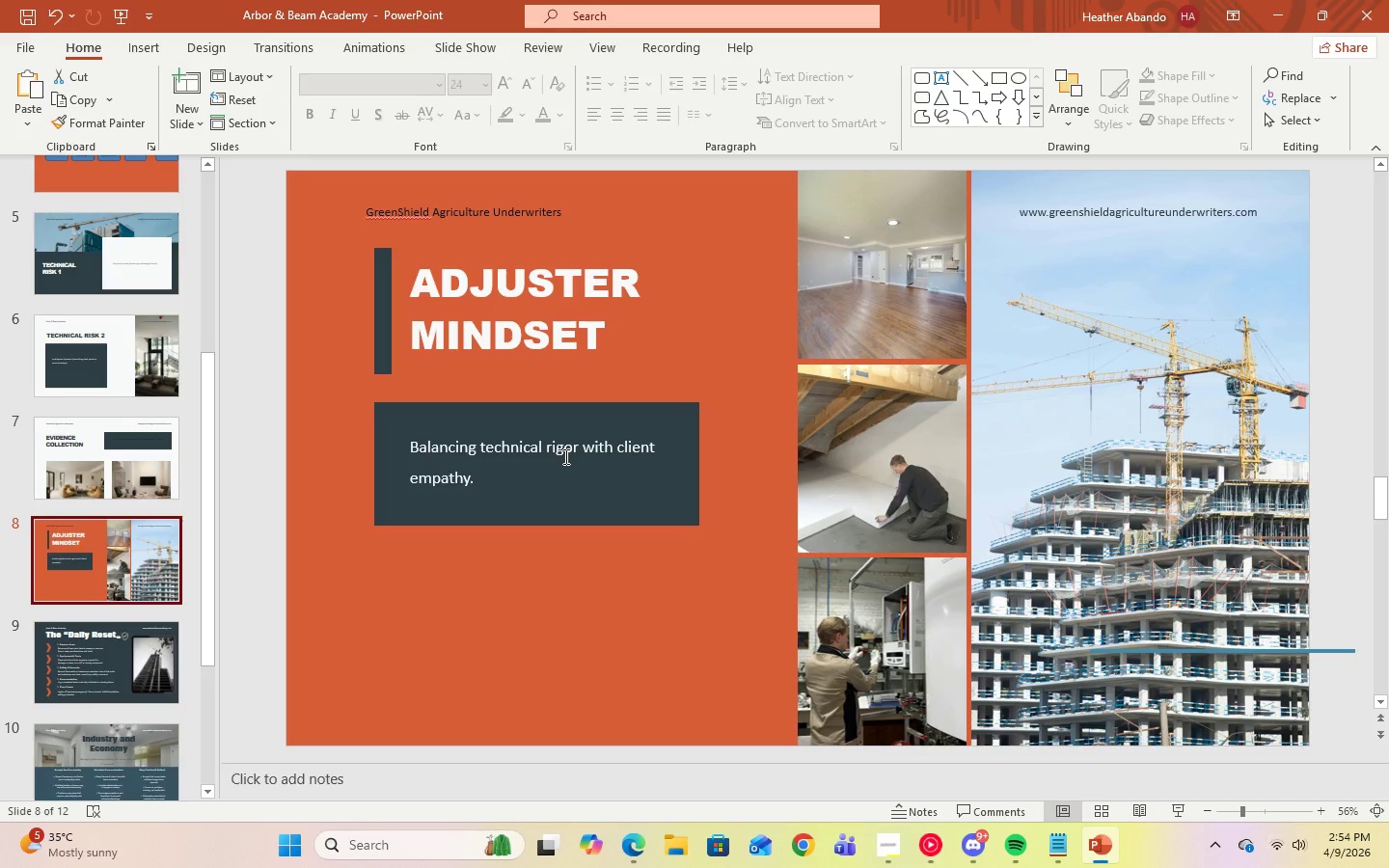 
left_click([891, 851])